 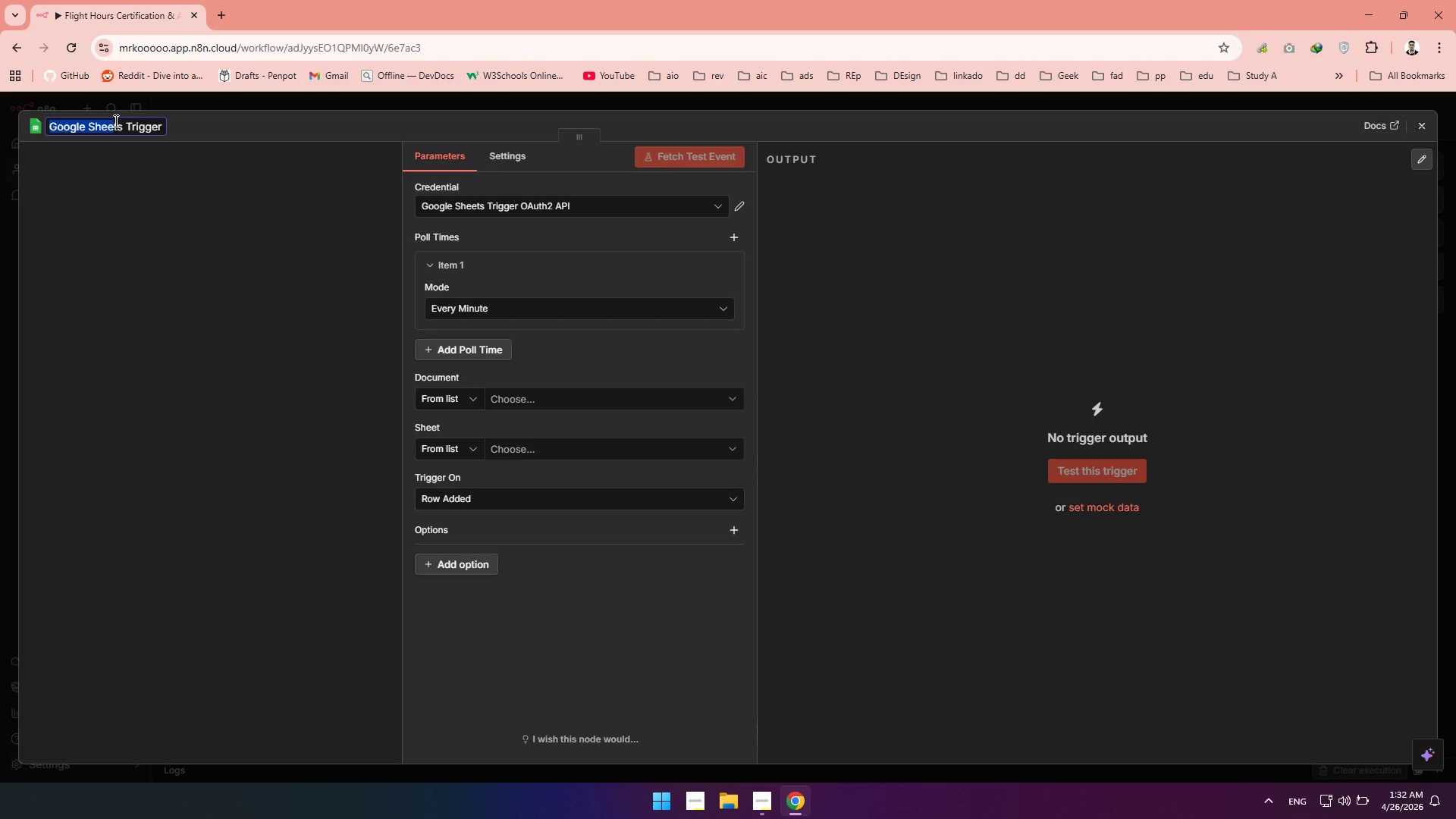 
double_click([113, 121])
 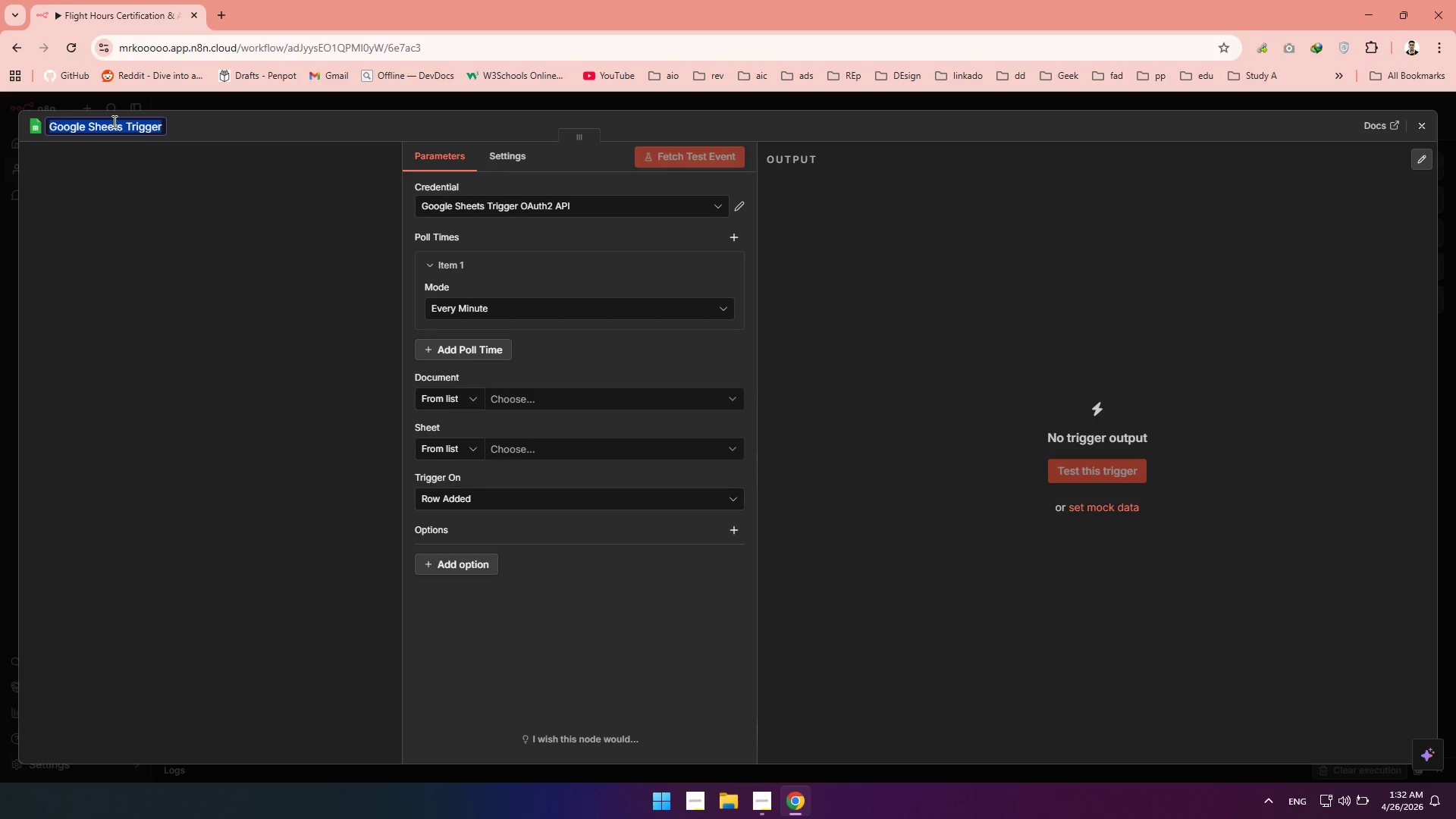 
triple_click([113, 121])
 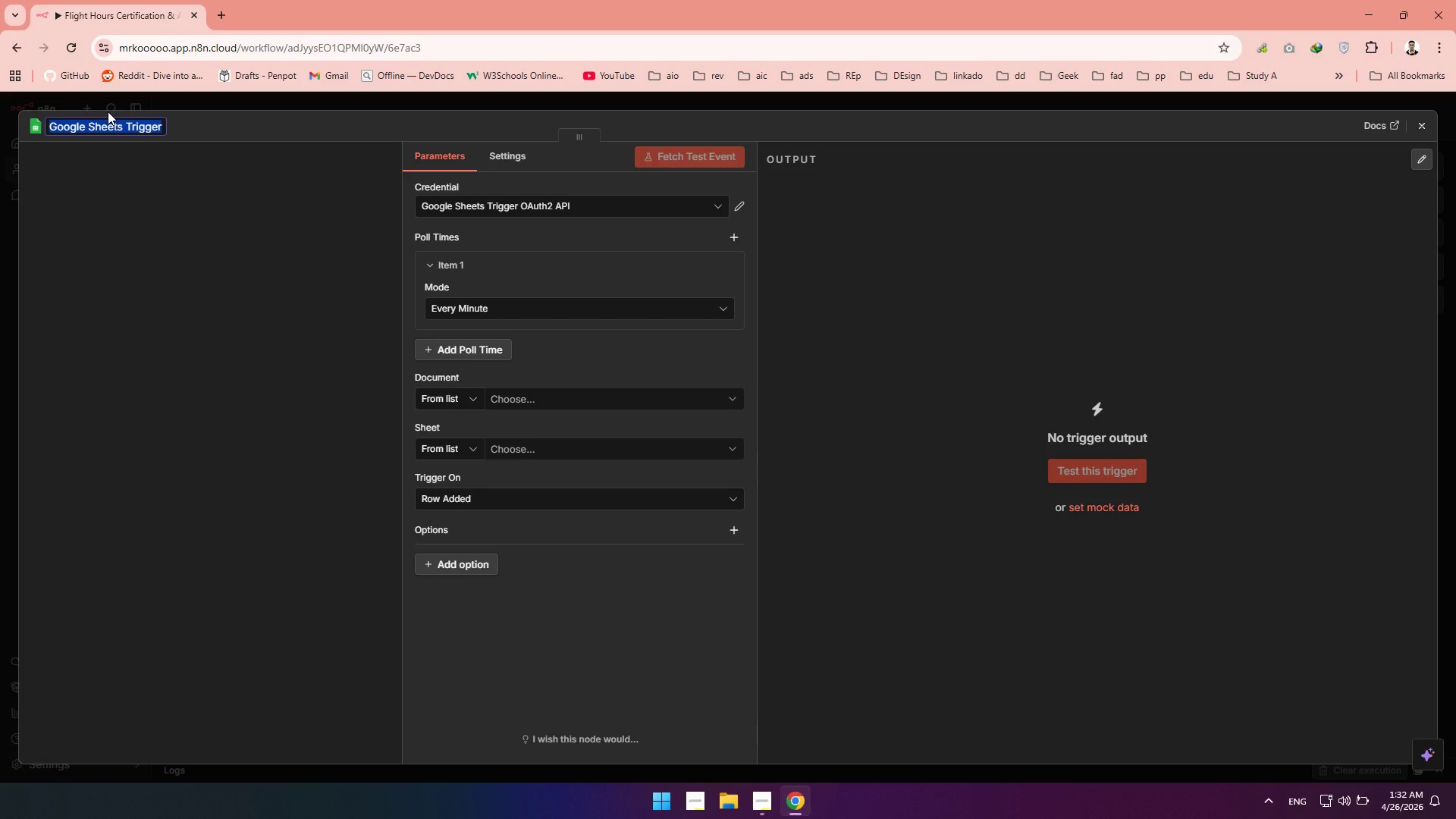 
wait(9.36)
 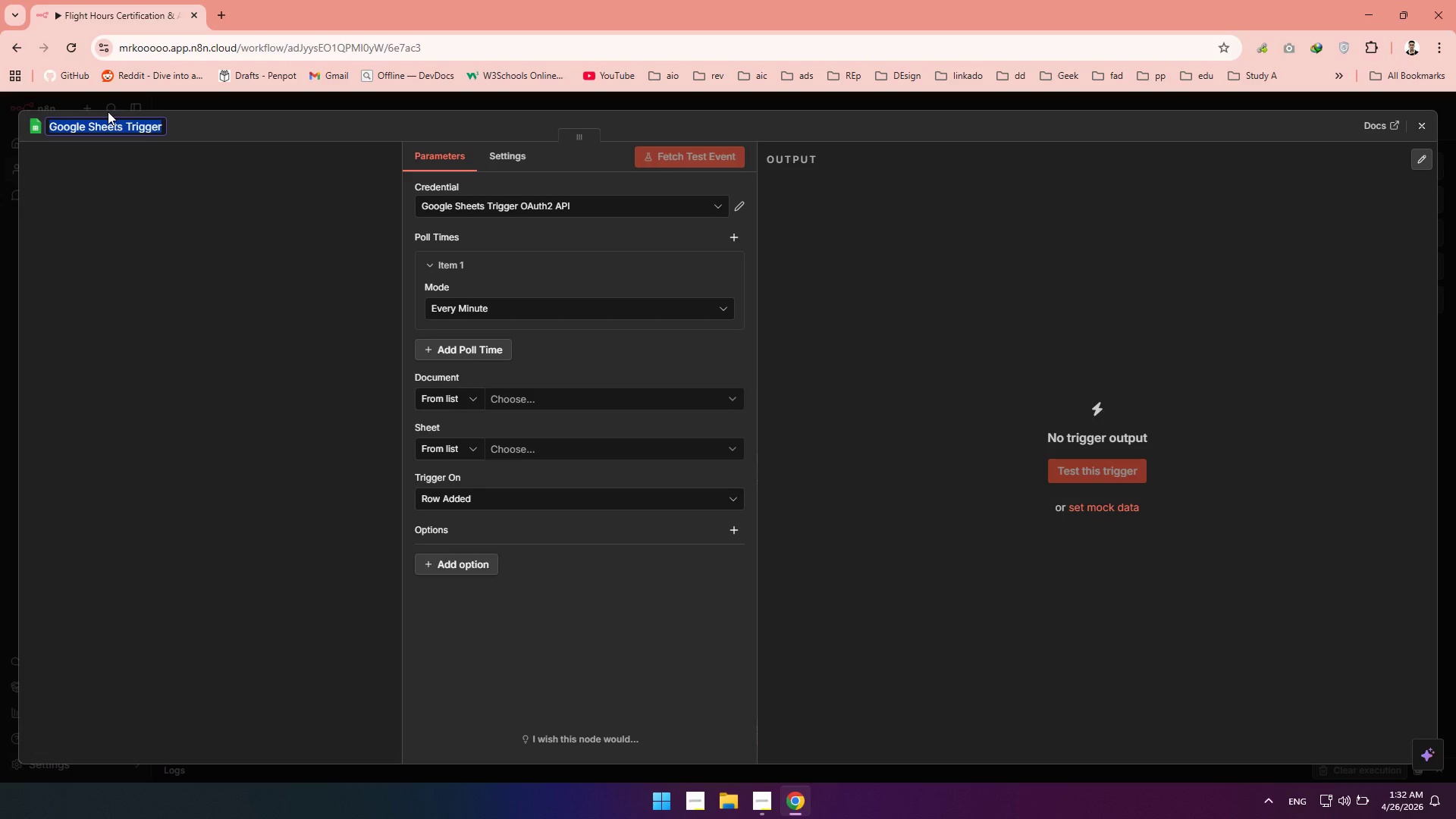 
key(Backspace)
key(Backspace)
key(Backspace)
key(Backspace)
key(Backspace)
key(Backspace)
key(Backspace)
key(Backspace)
key(Backspace)
key(Backspace)
type(On Sub)
 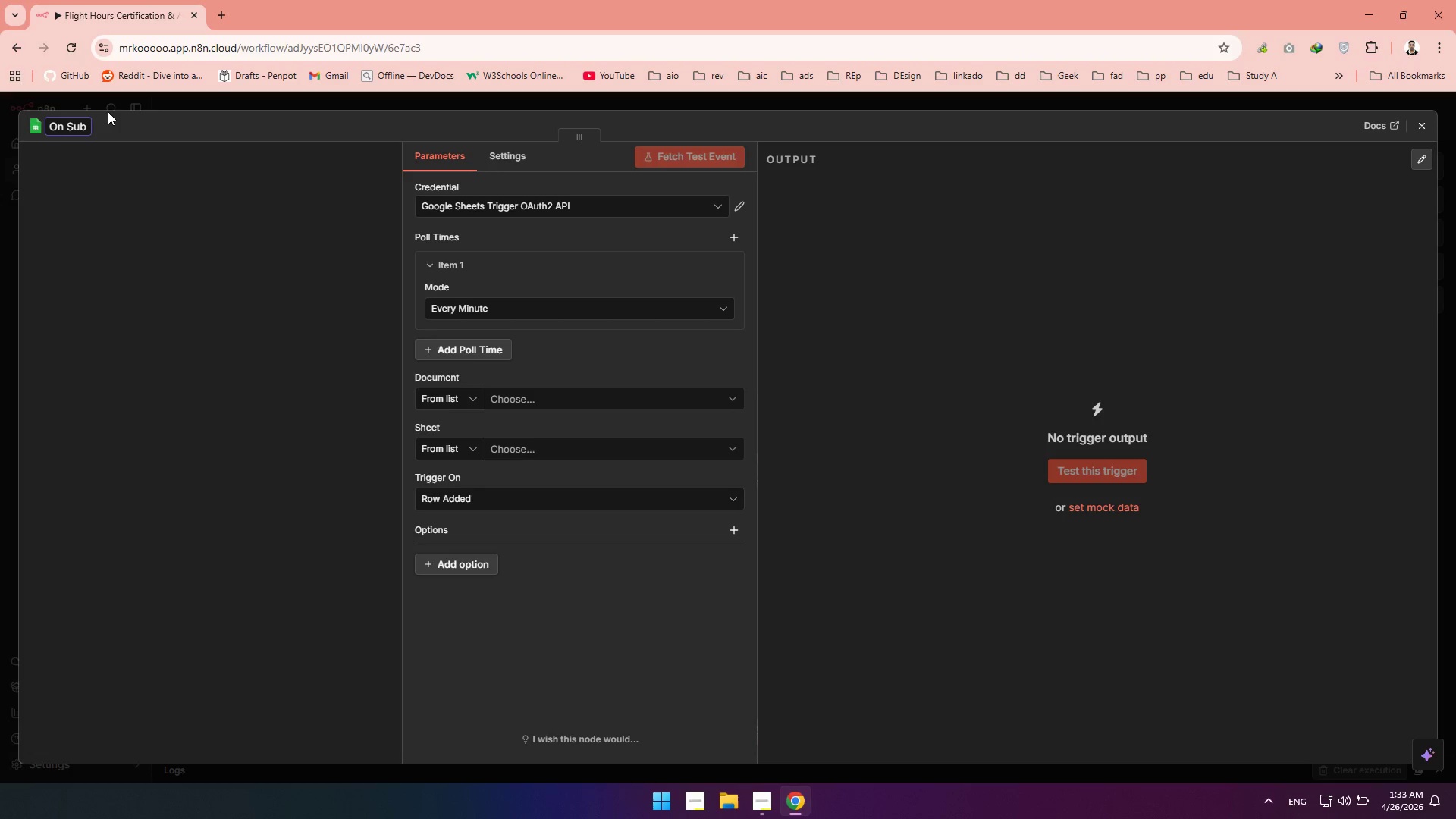 
key(Backspace)
key(Backspace)
type(tudent Log Submission)
 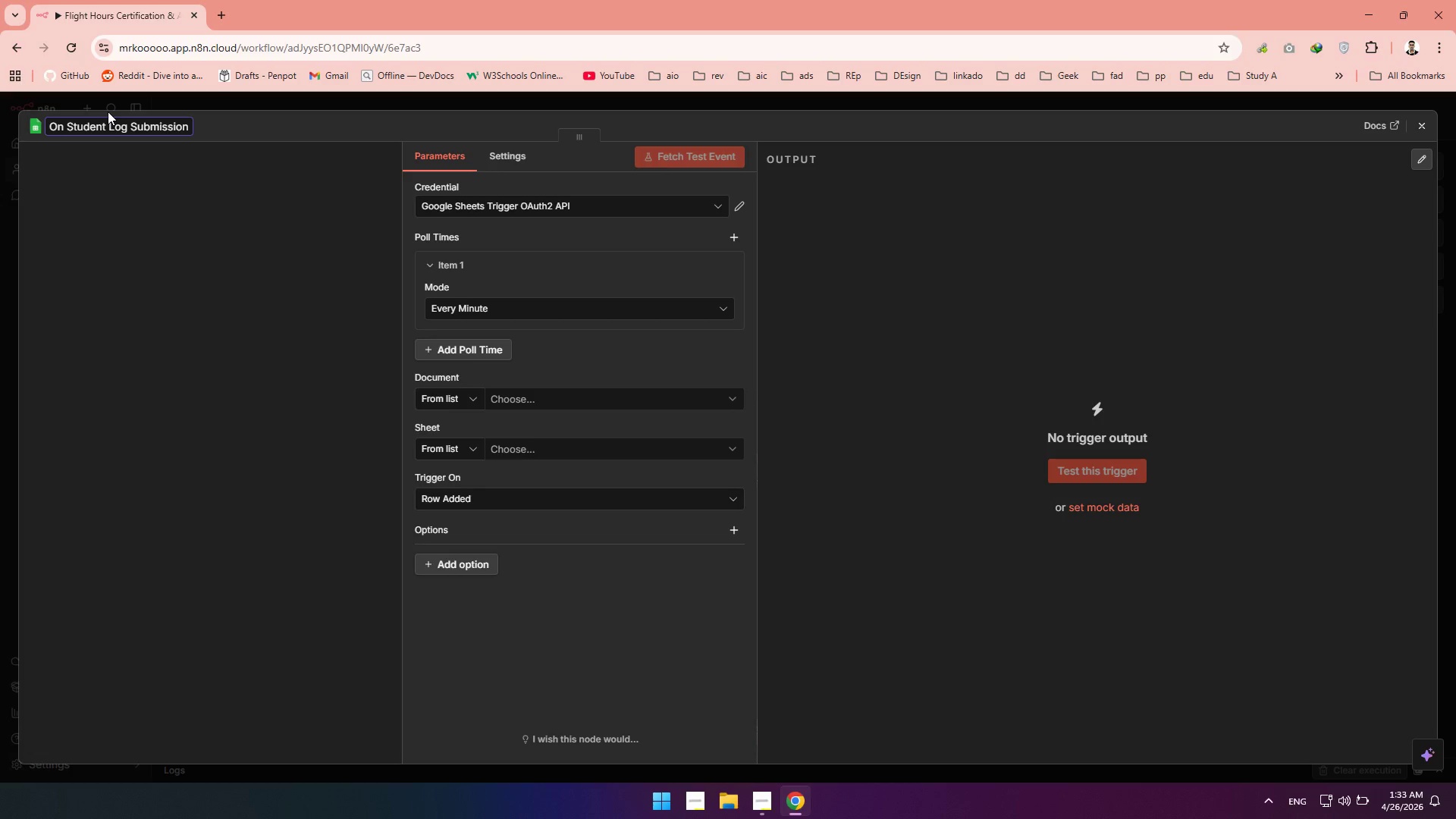 
wait(9.33)
 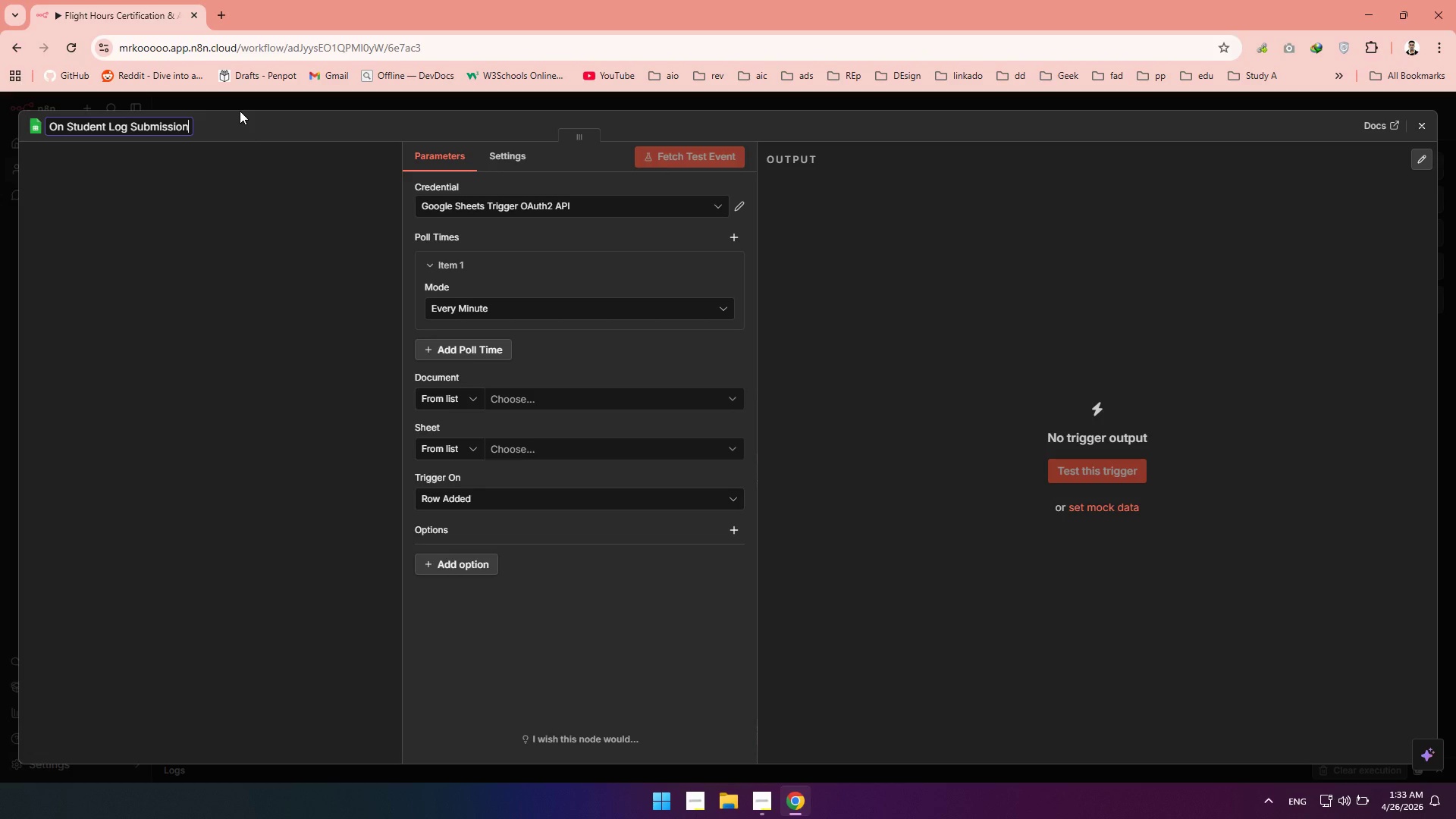 
left_click([227, 16])
 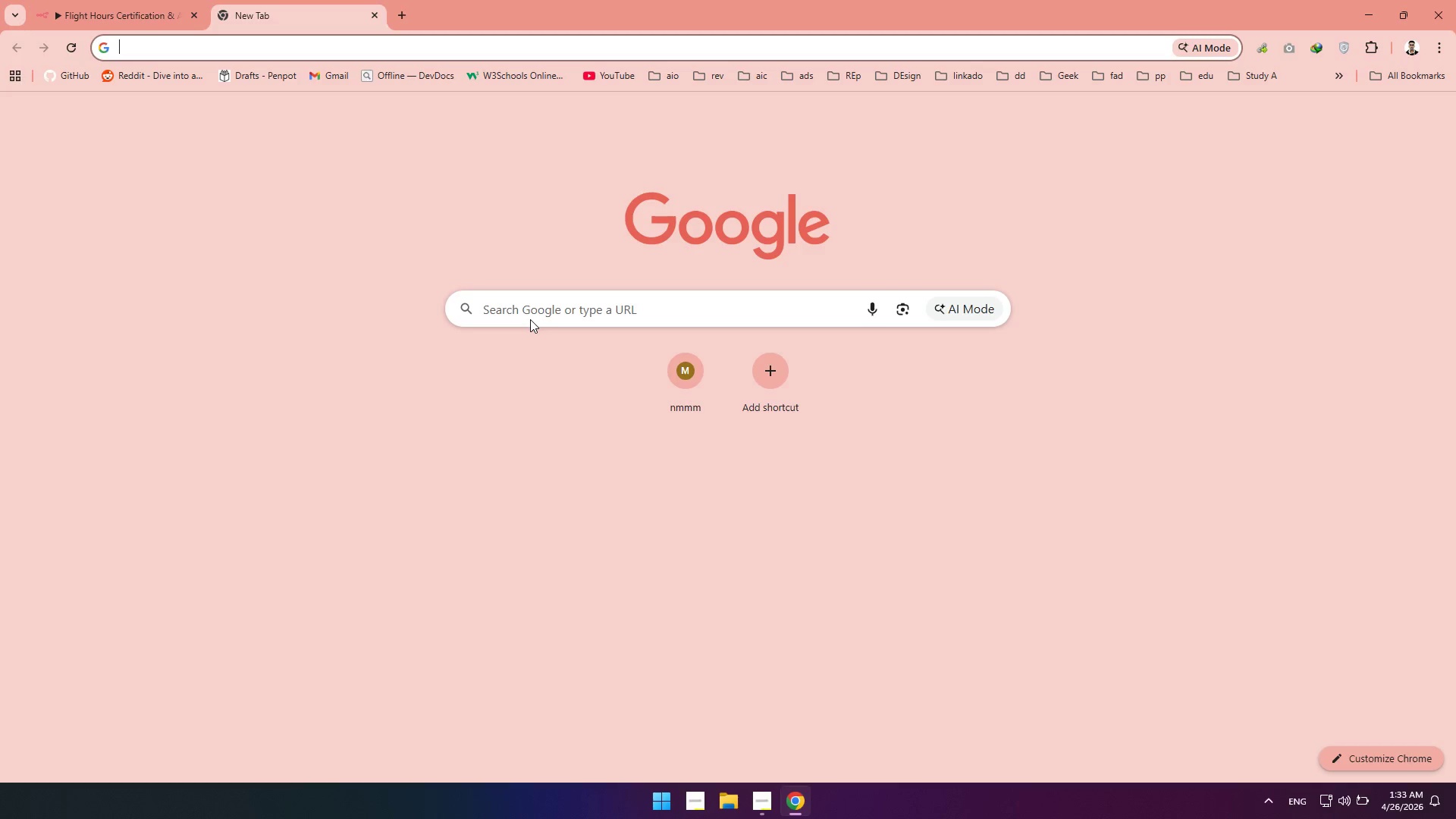 
type(goo)
key(Backspace)
 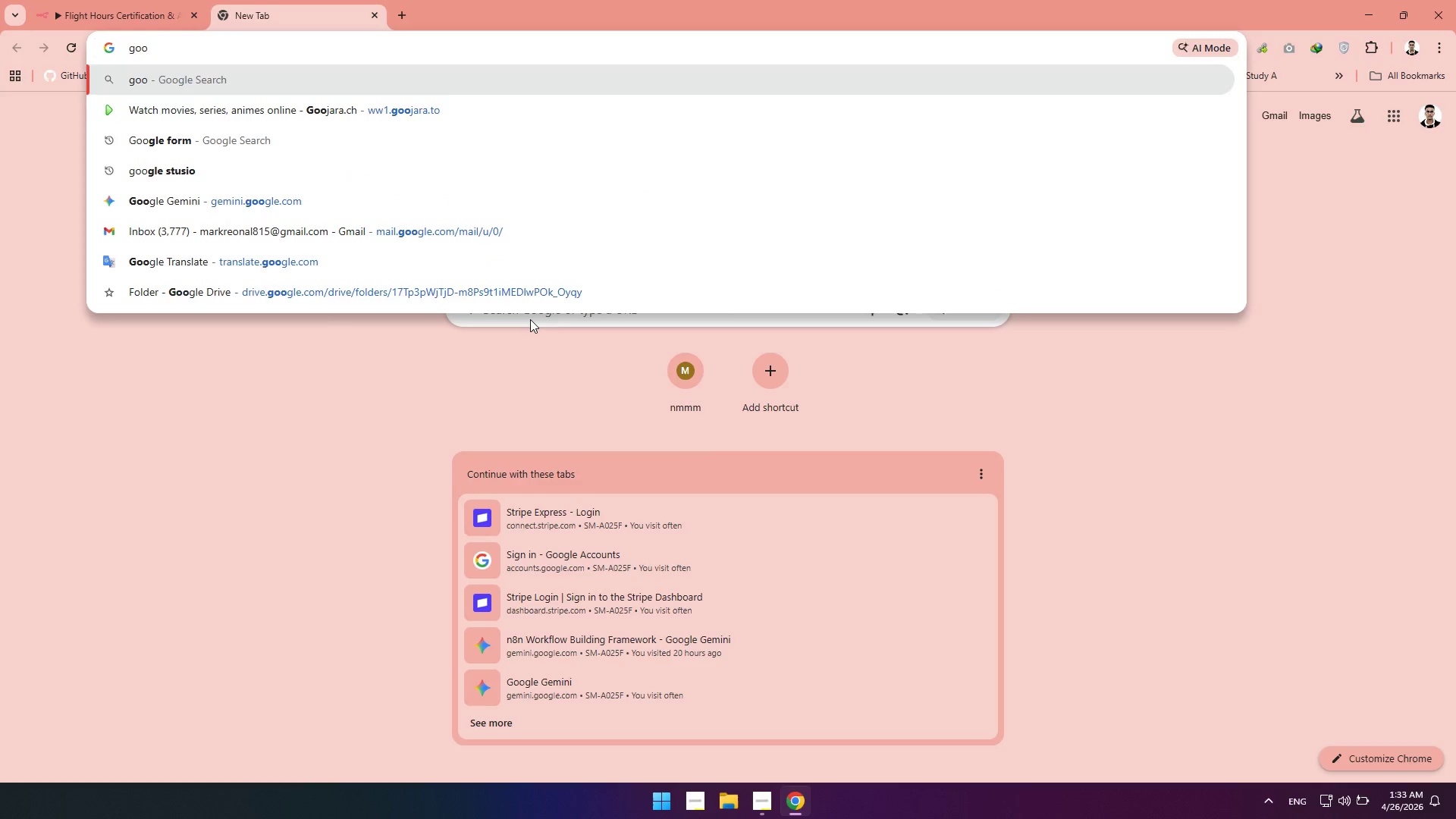 
key(ArrowDown)
 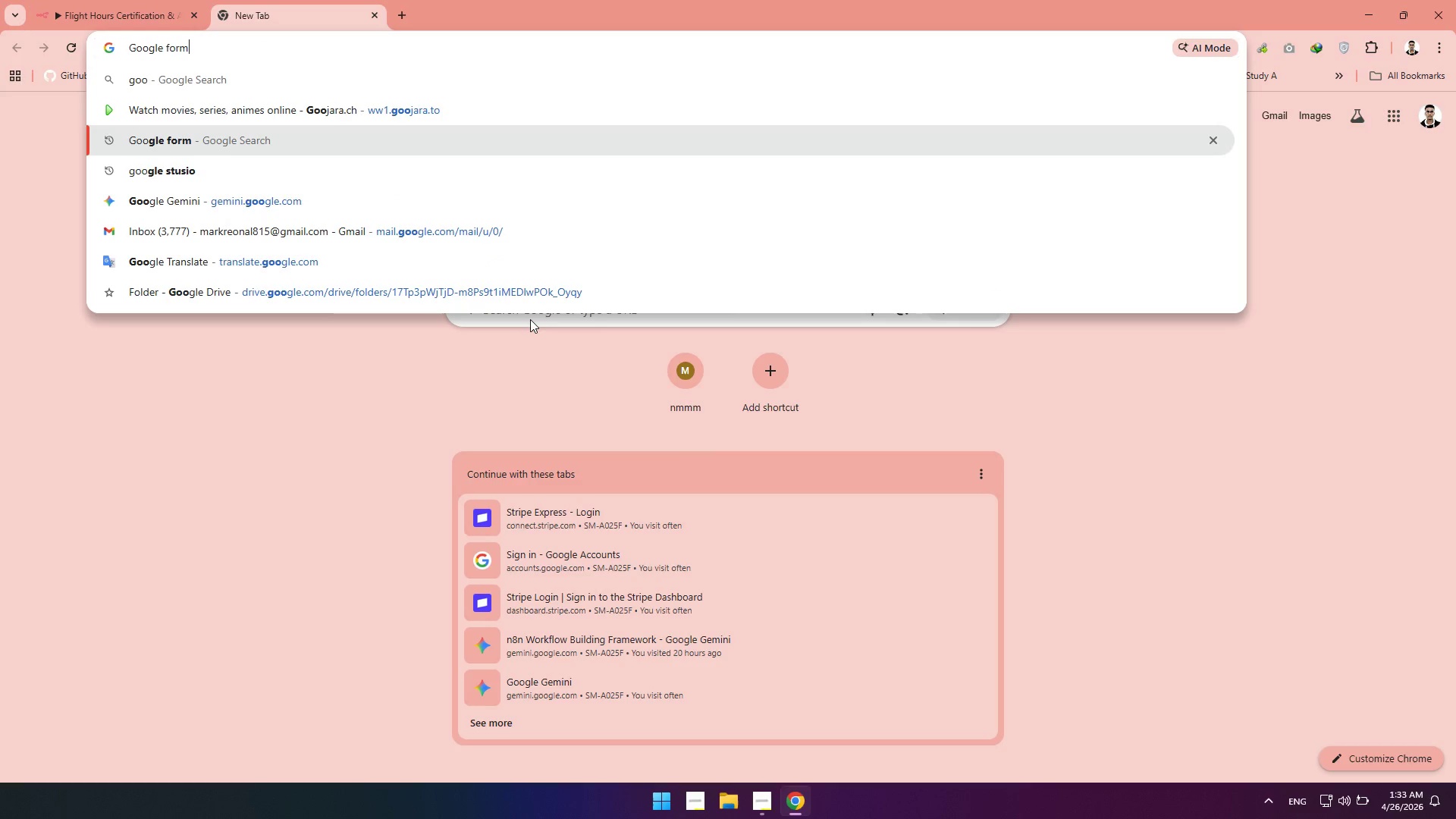 
key(ArrowDown)
 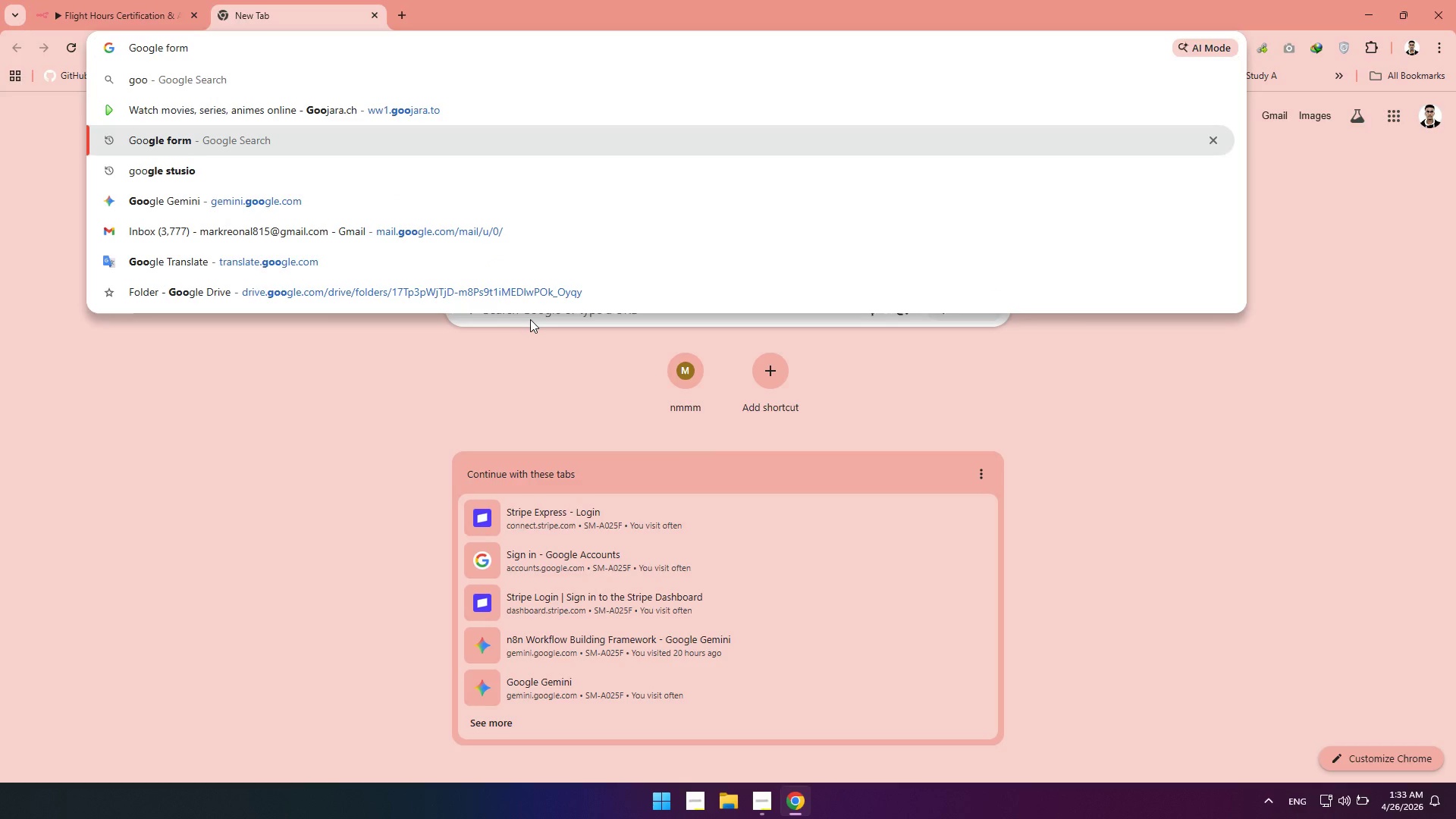 
key(Enter)
 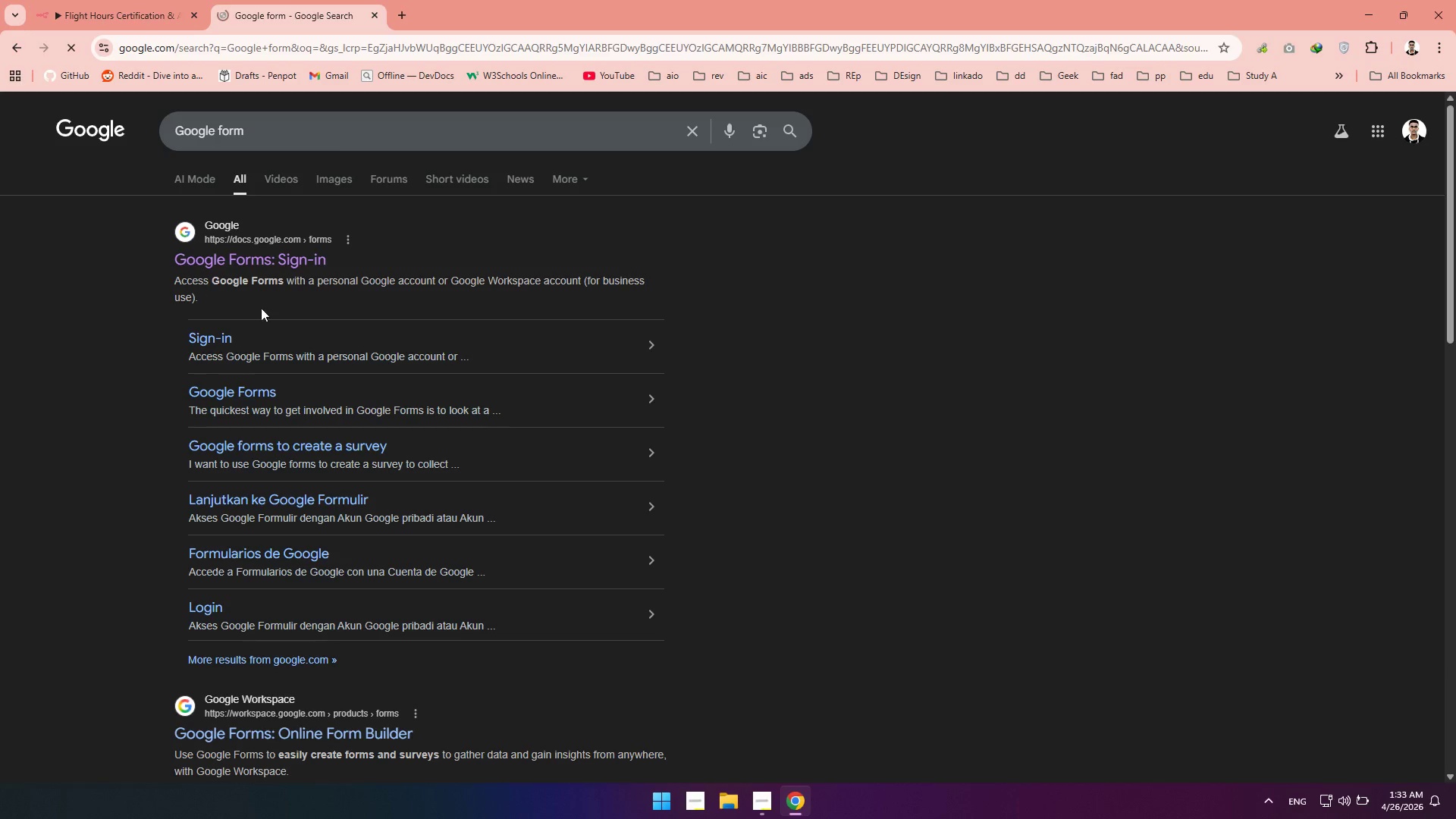 
left_click([278, 264])
 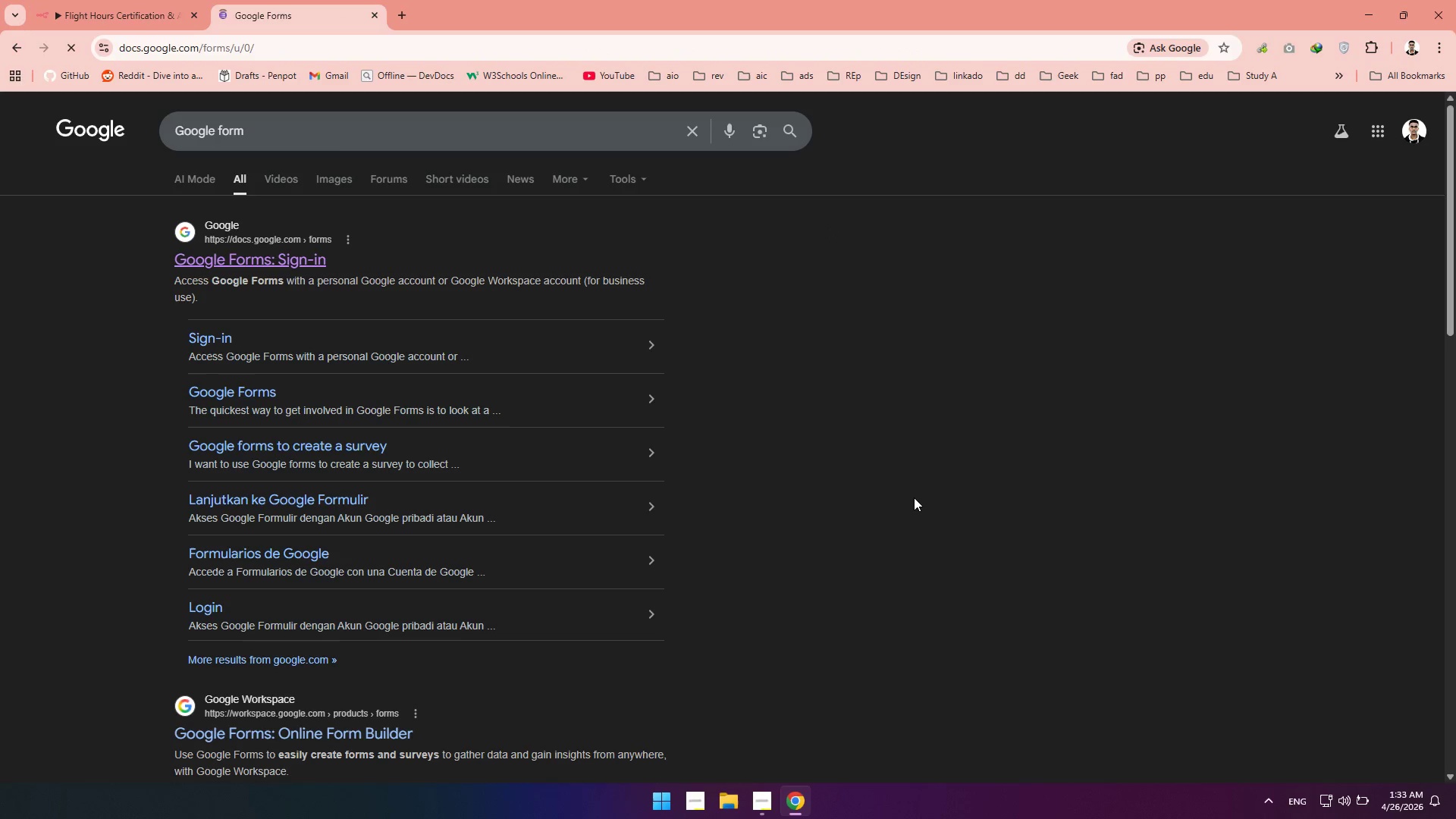 
mouse_move([936, 491])
 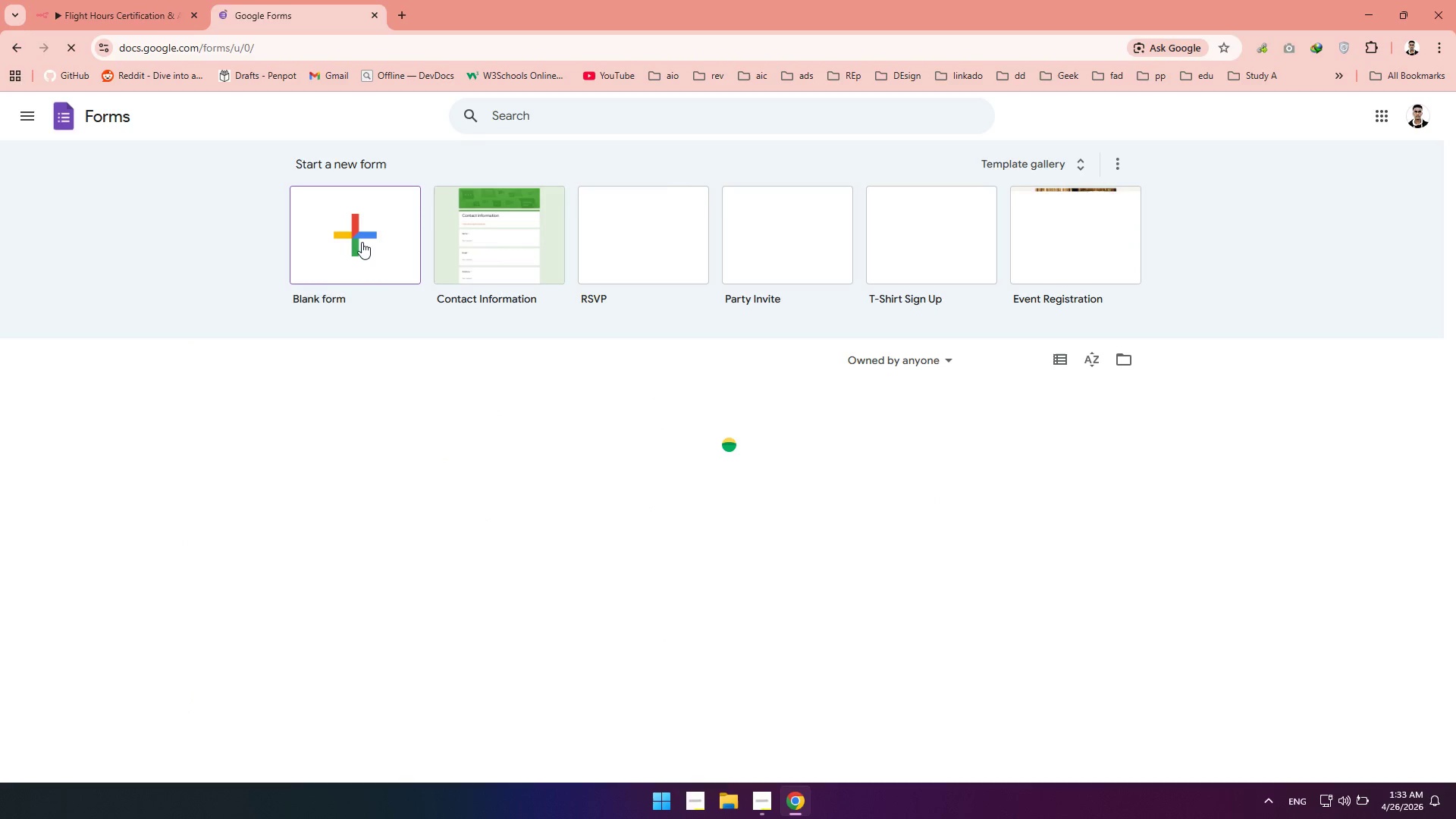 
left_click([356, 238])
 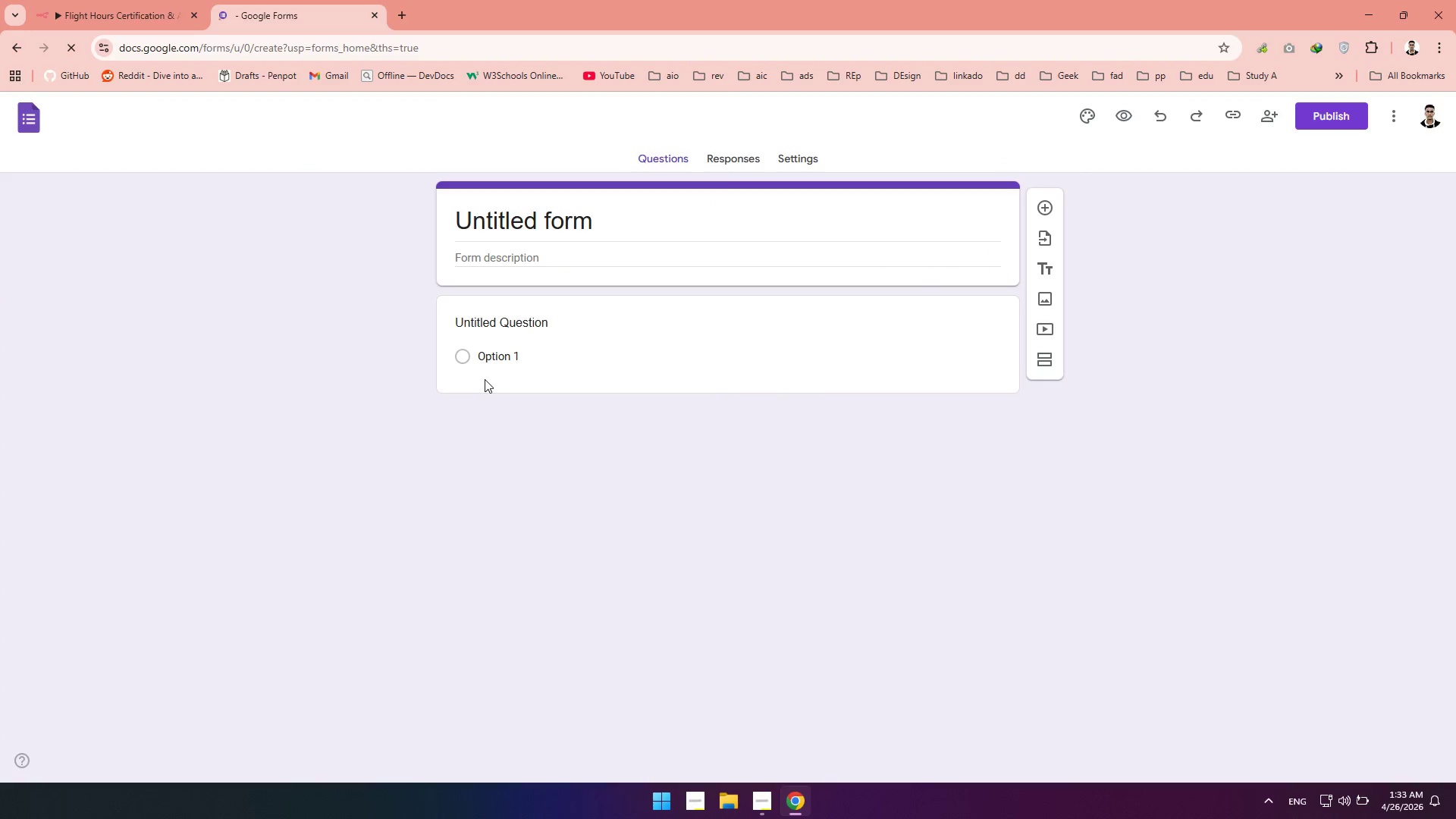 
wait(12.77)
 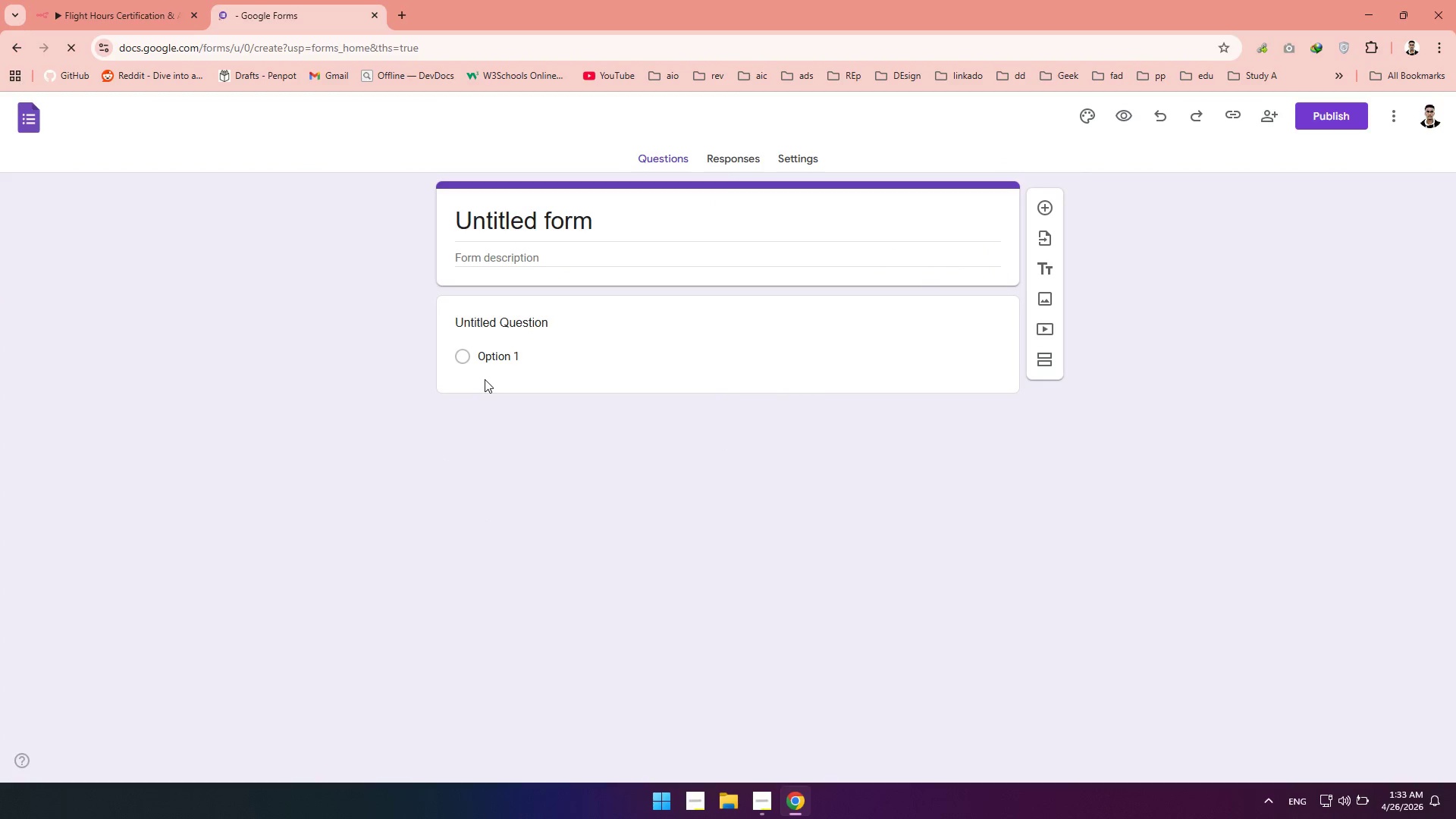 
left_click([844, 453])
 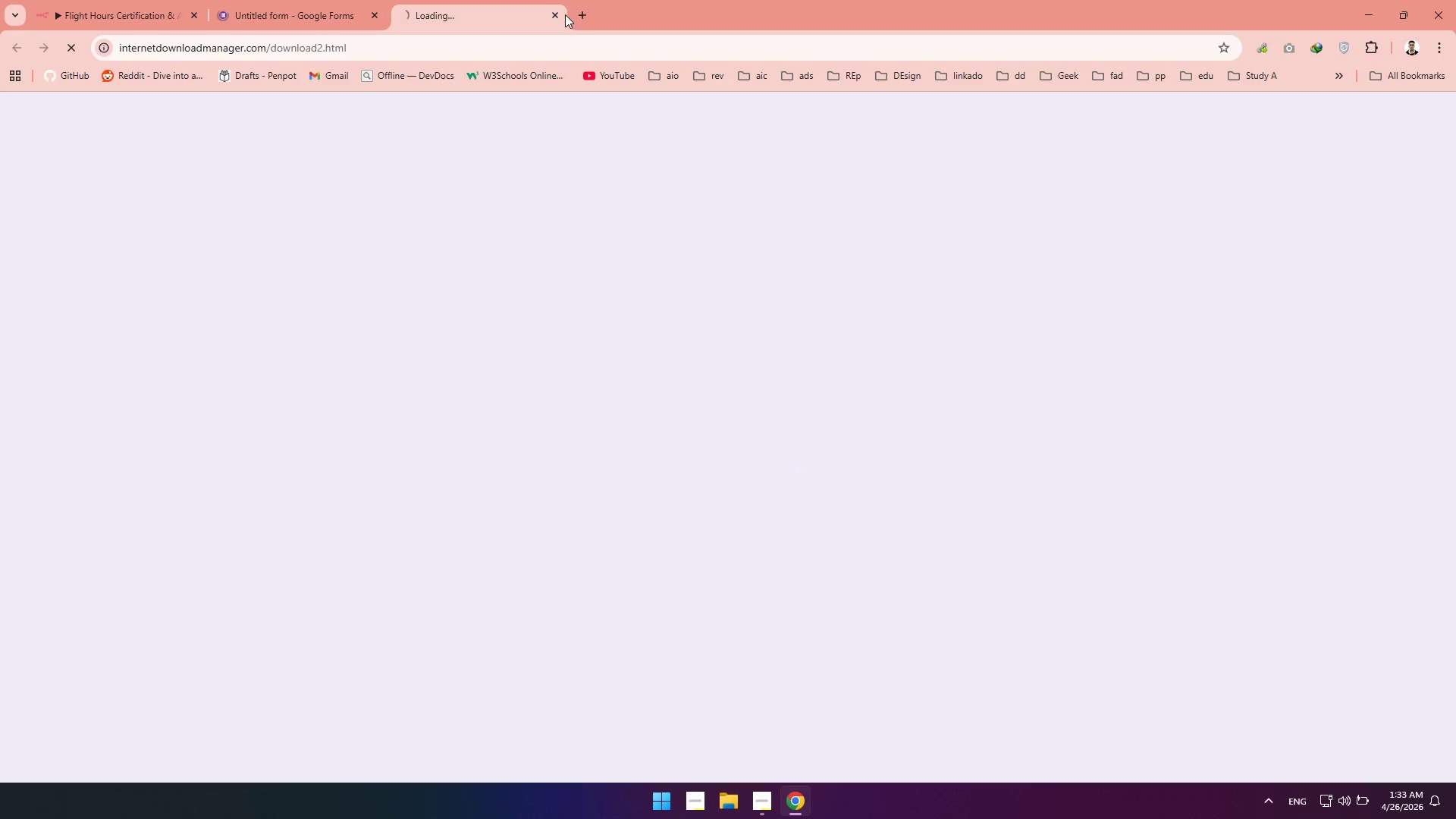 
double_click([563, 18])
 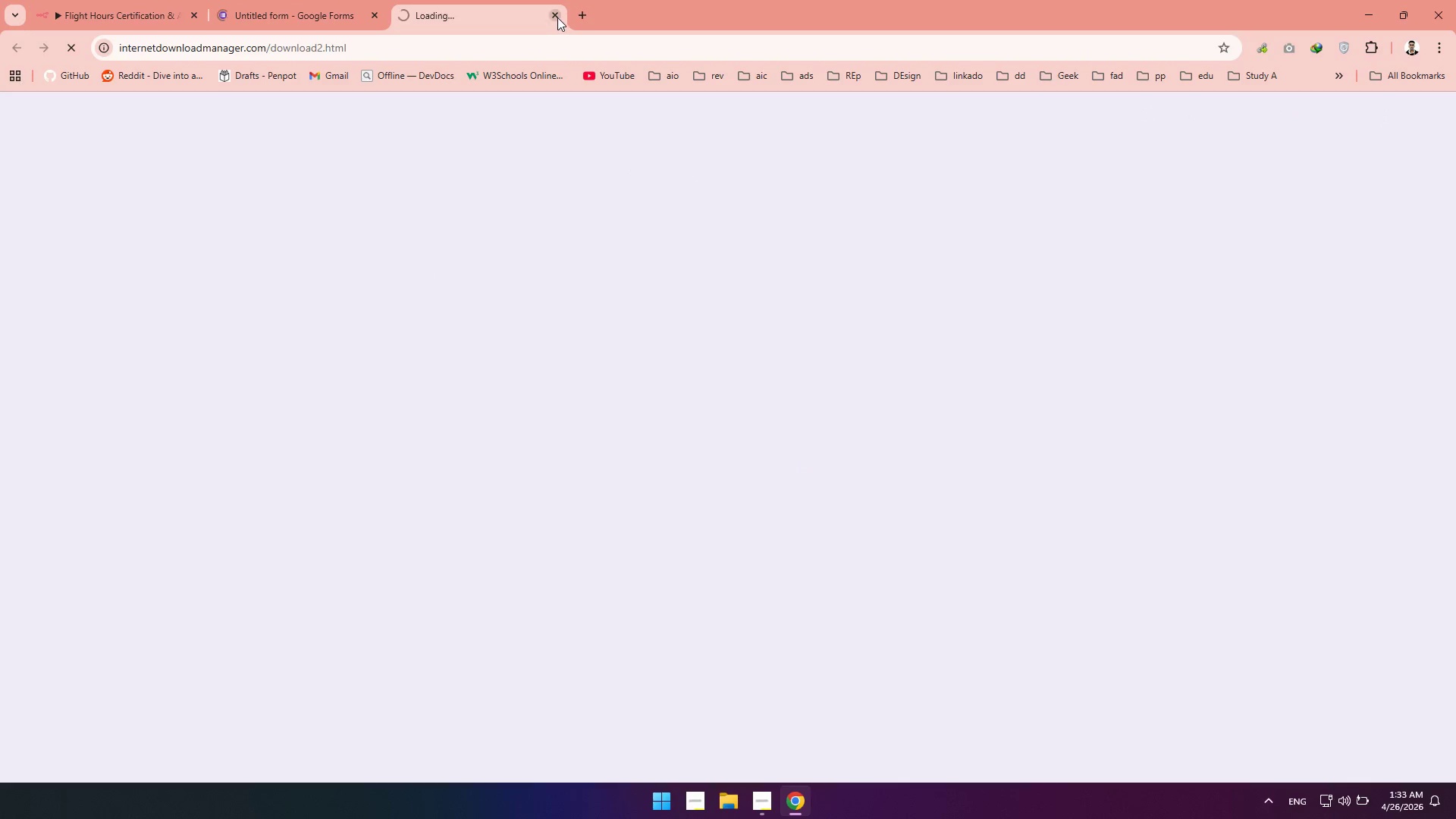 
triple_click([557, 17])
 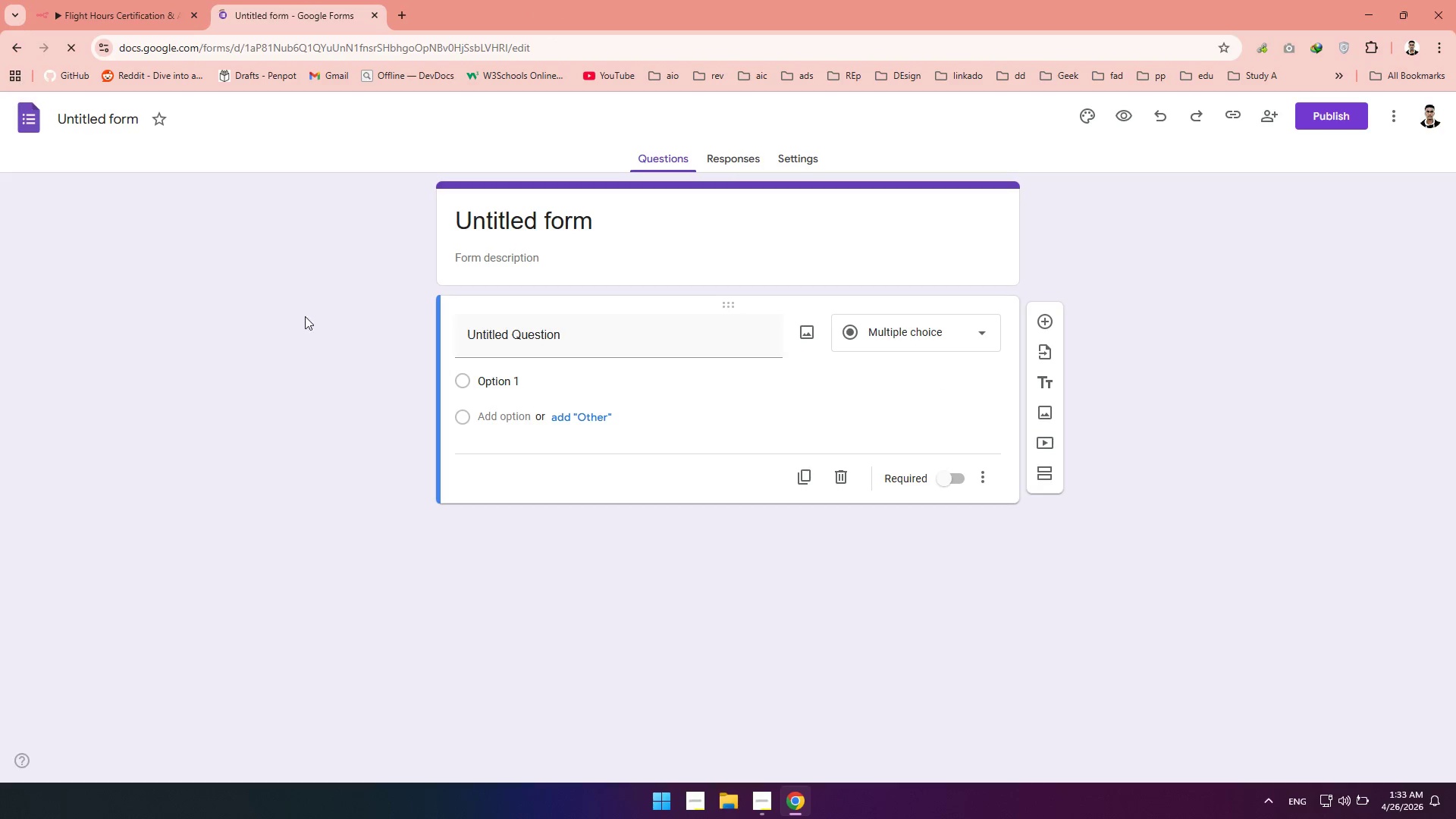 
left_click([303, 311])
 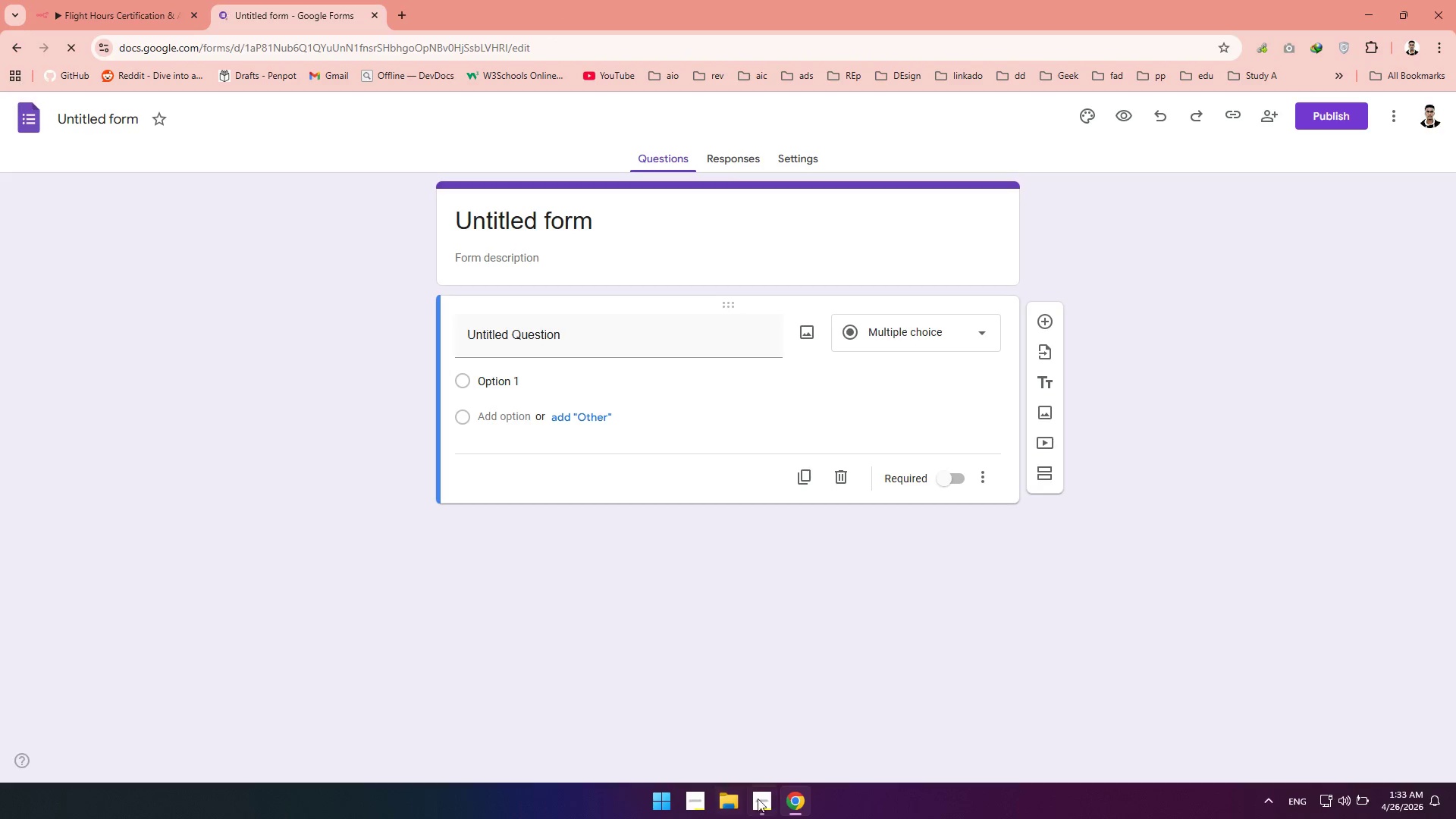 
mouse_move([756, 782])